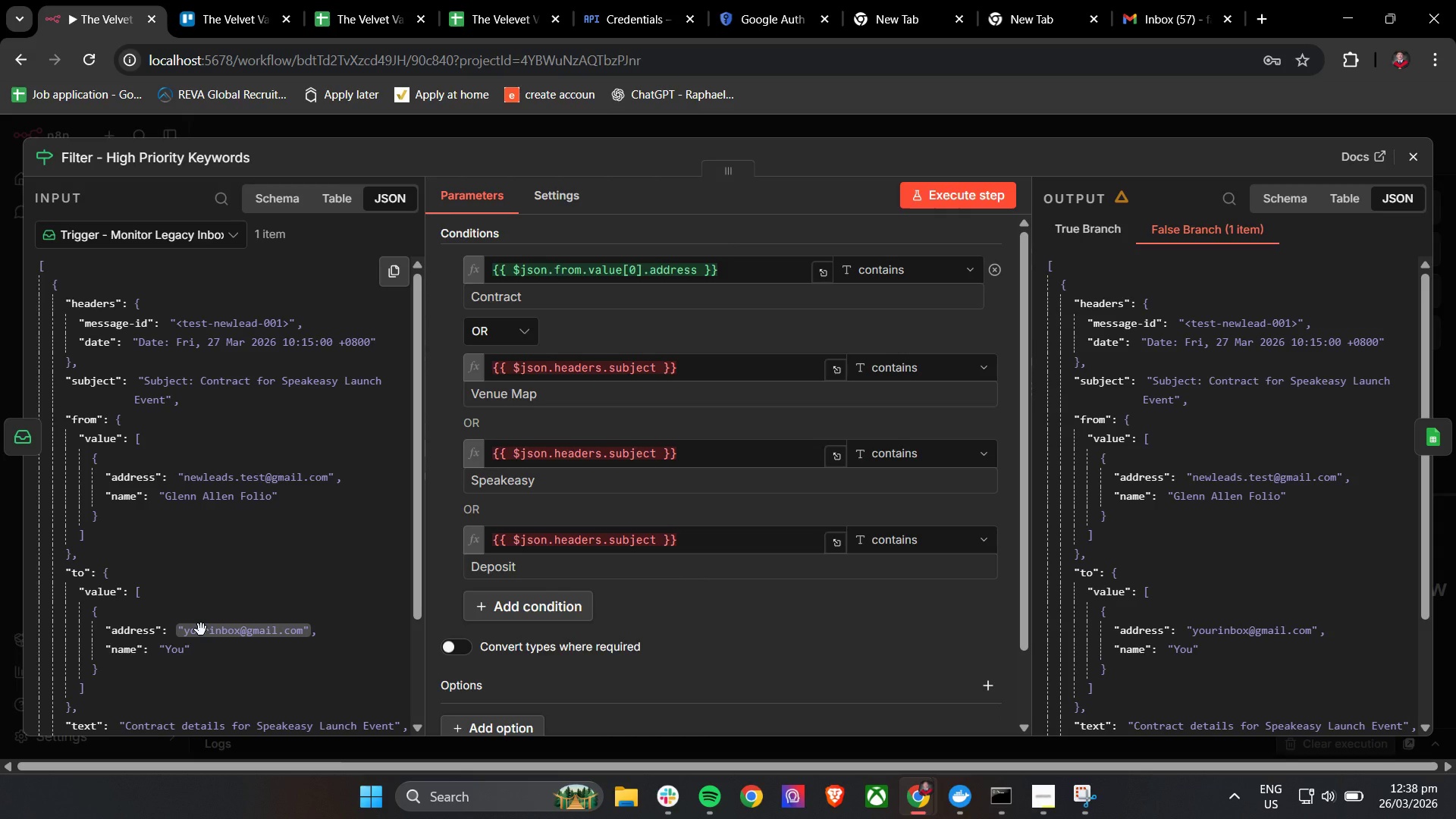 
left_click([436, 312])
 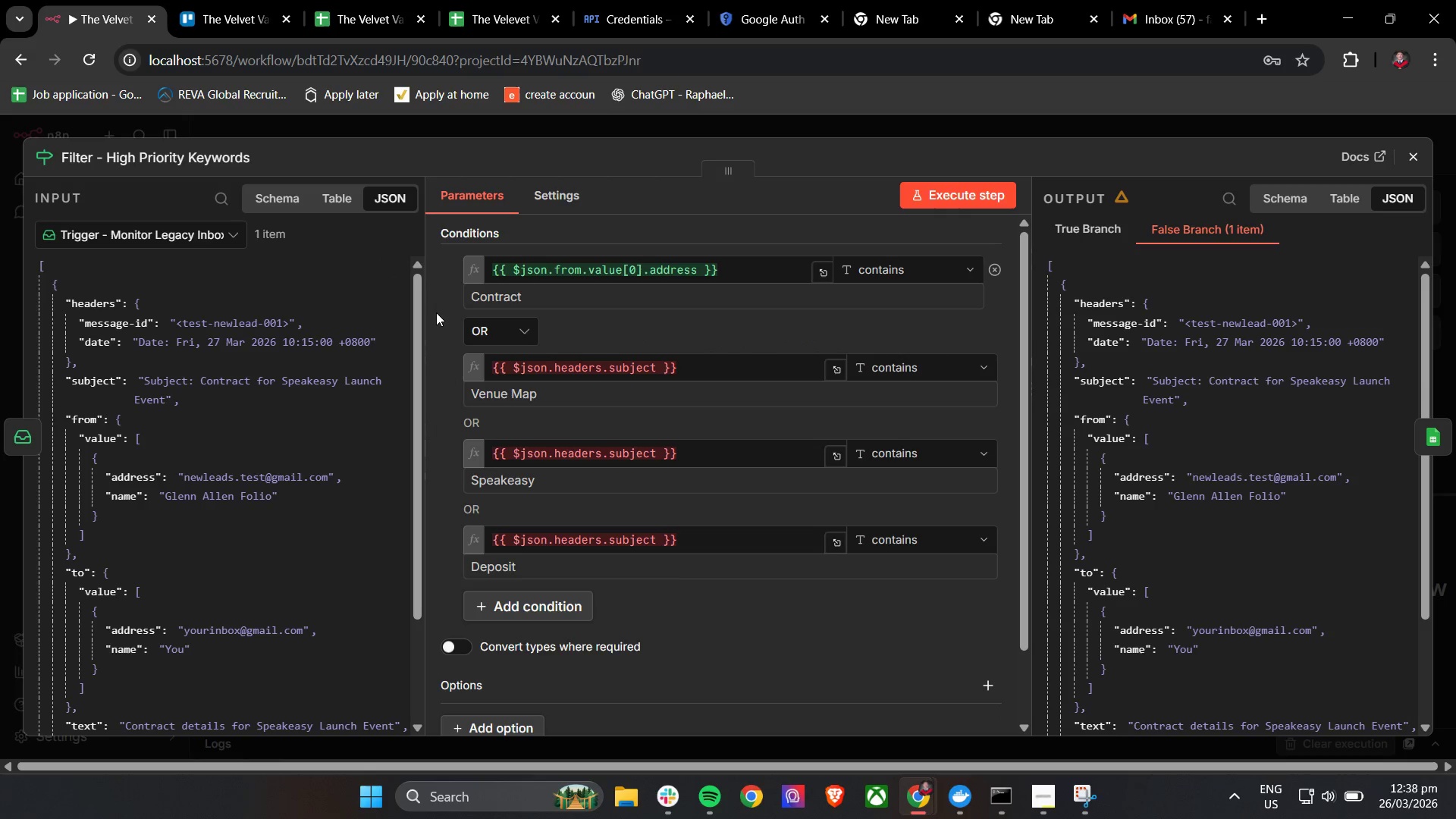 
key(Control+Z)
 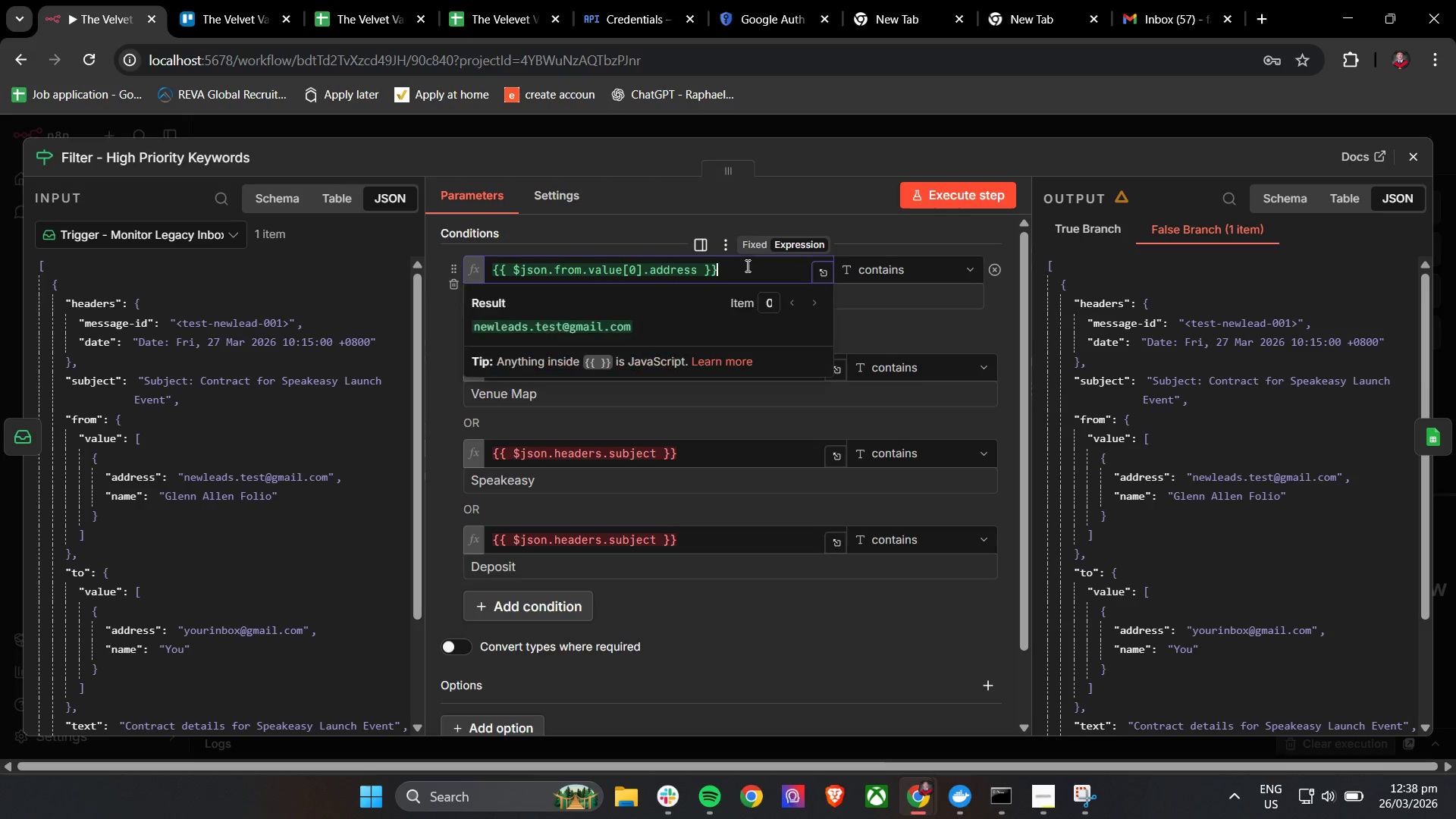 
key(Control+Z)
 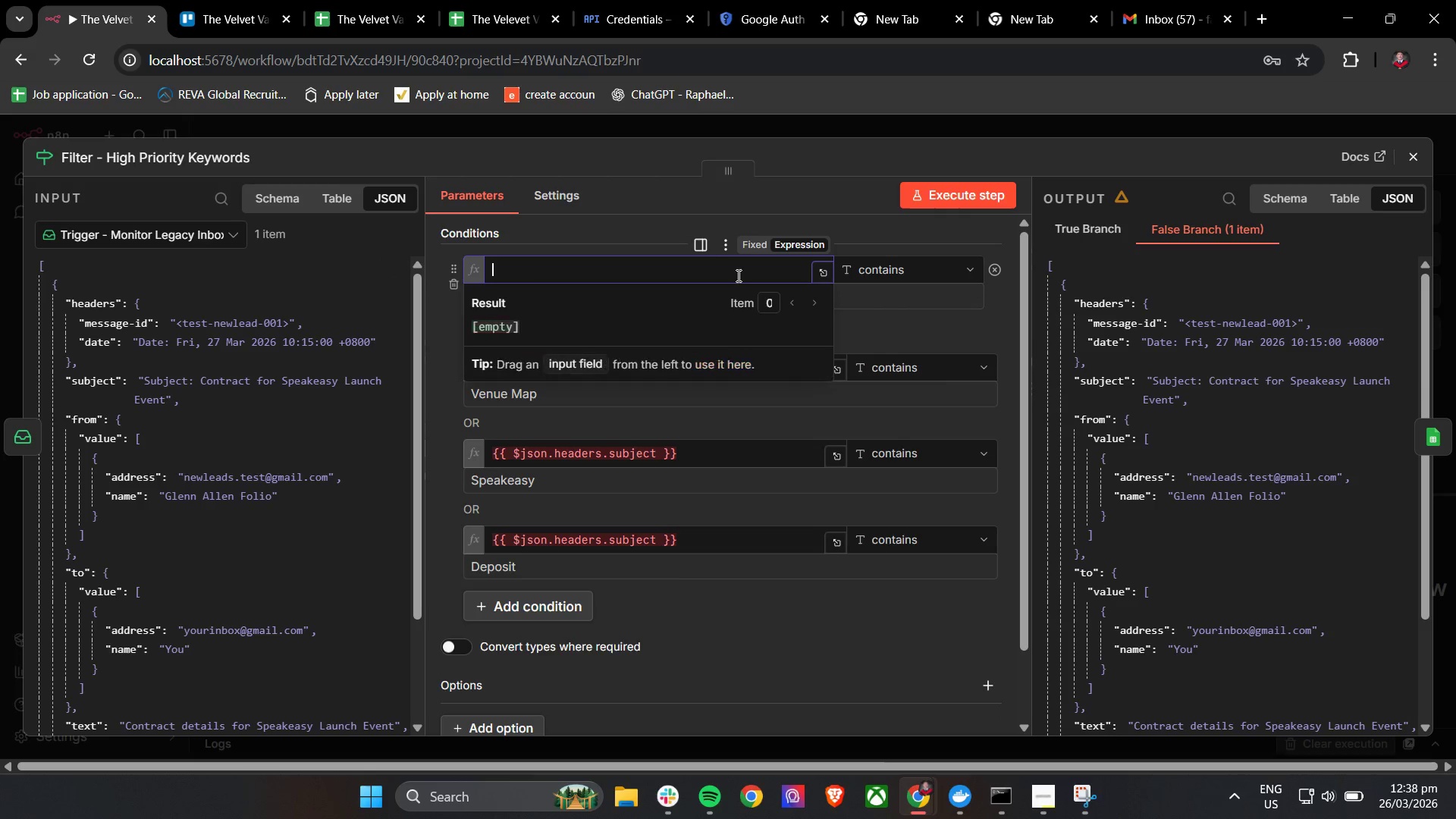 
key(Control+Z)
 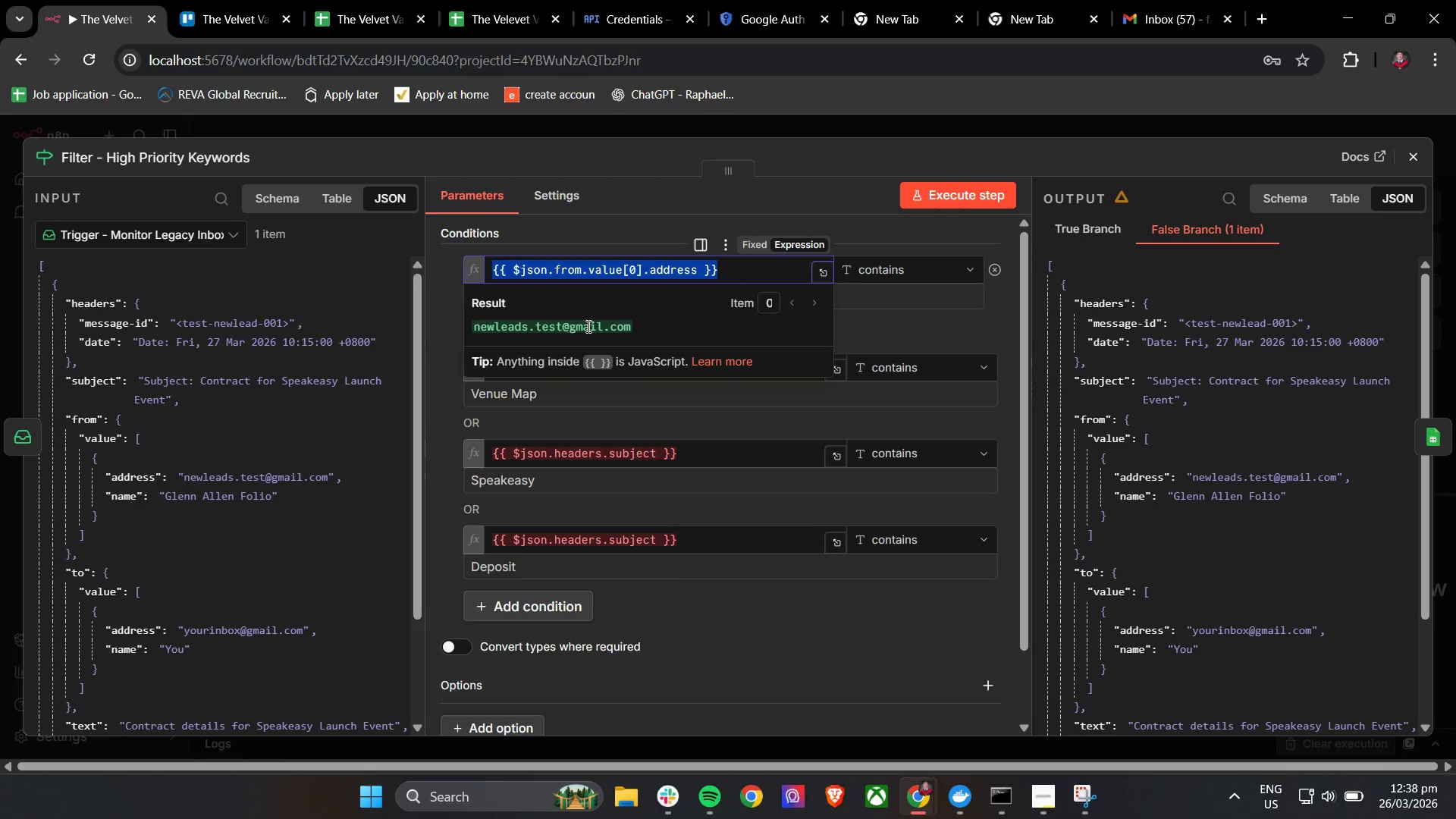 
key(Control+Z)
 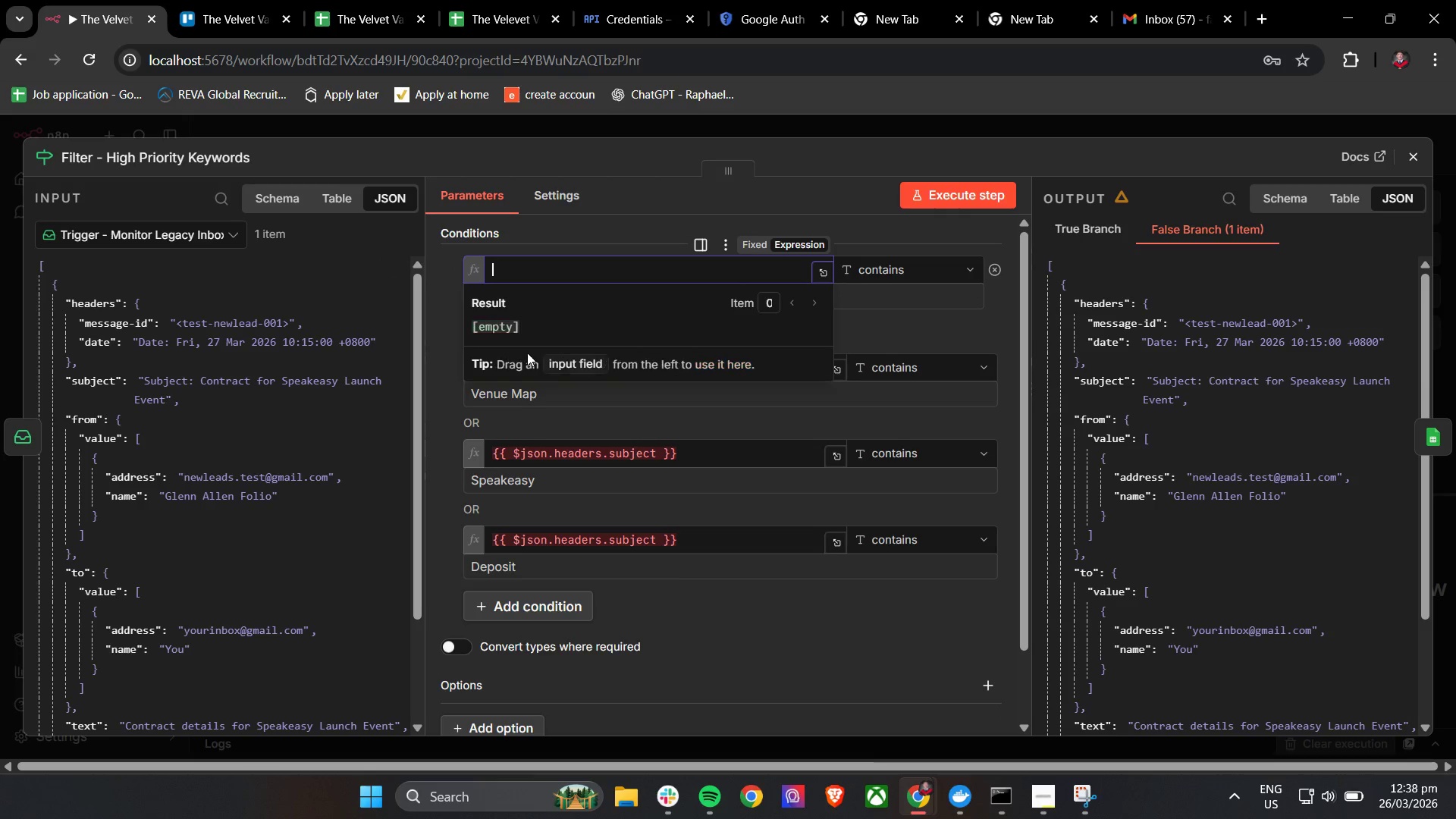 
key(Control+Z)
 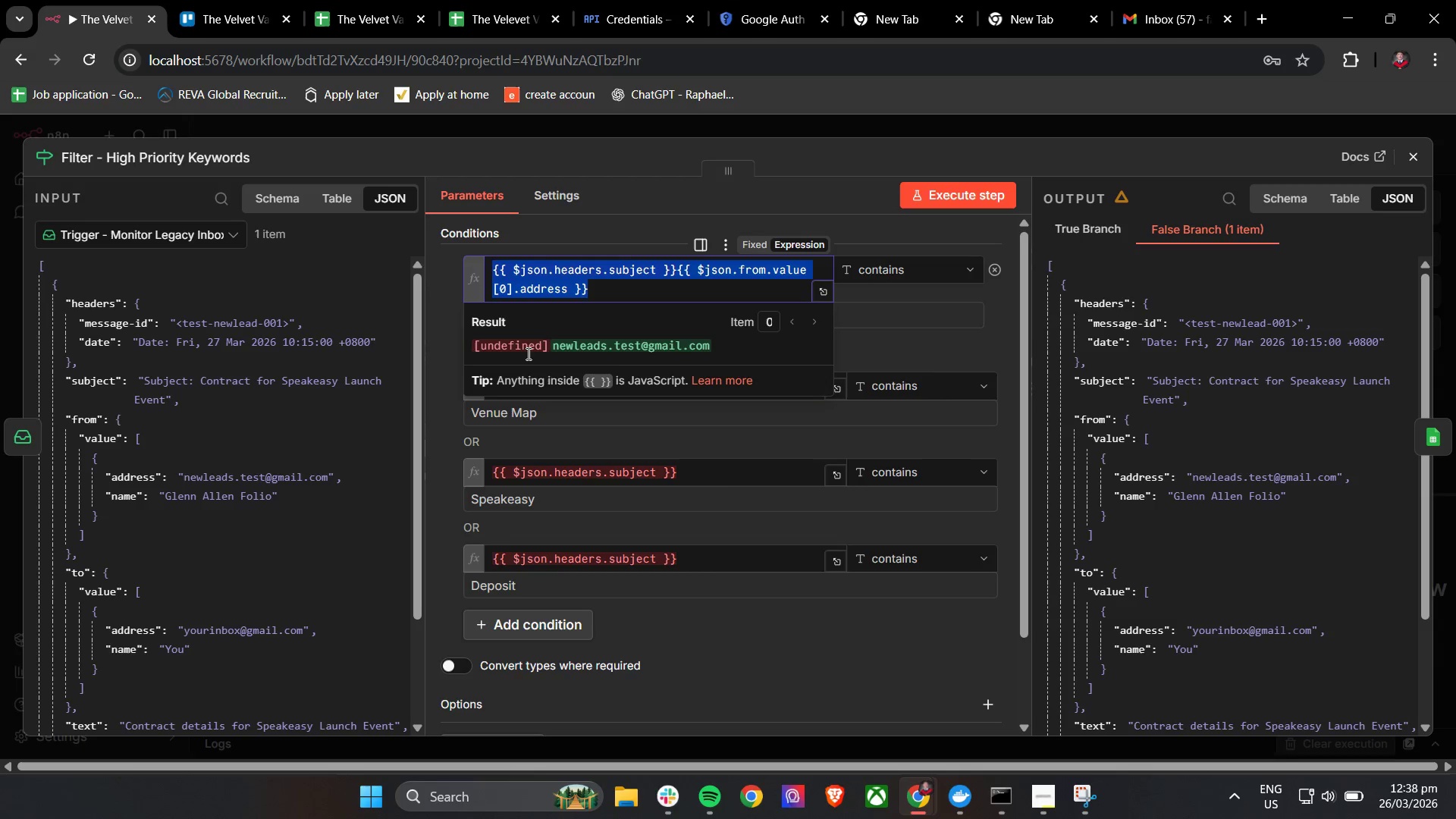 
key(Control+Z)
 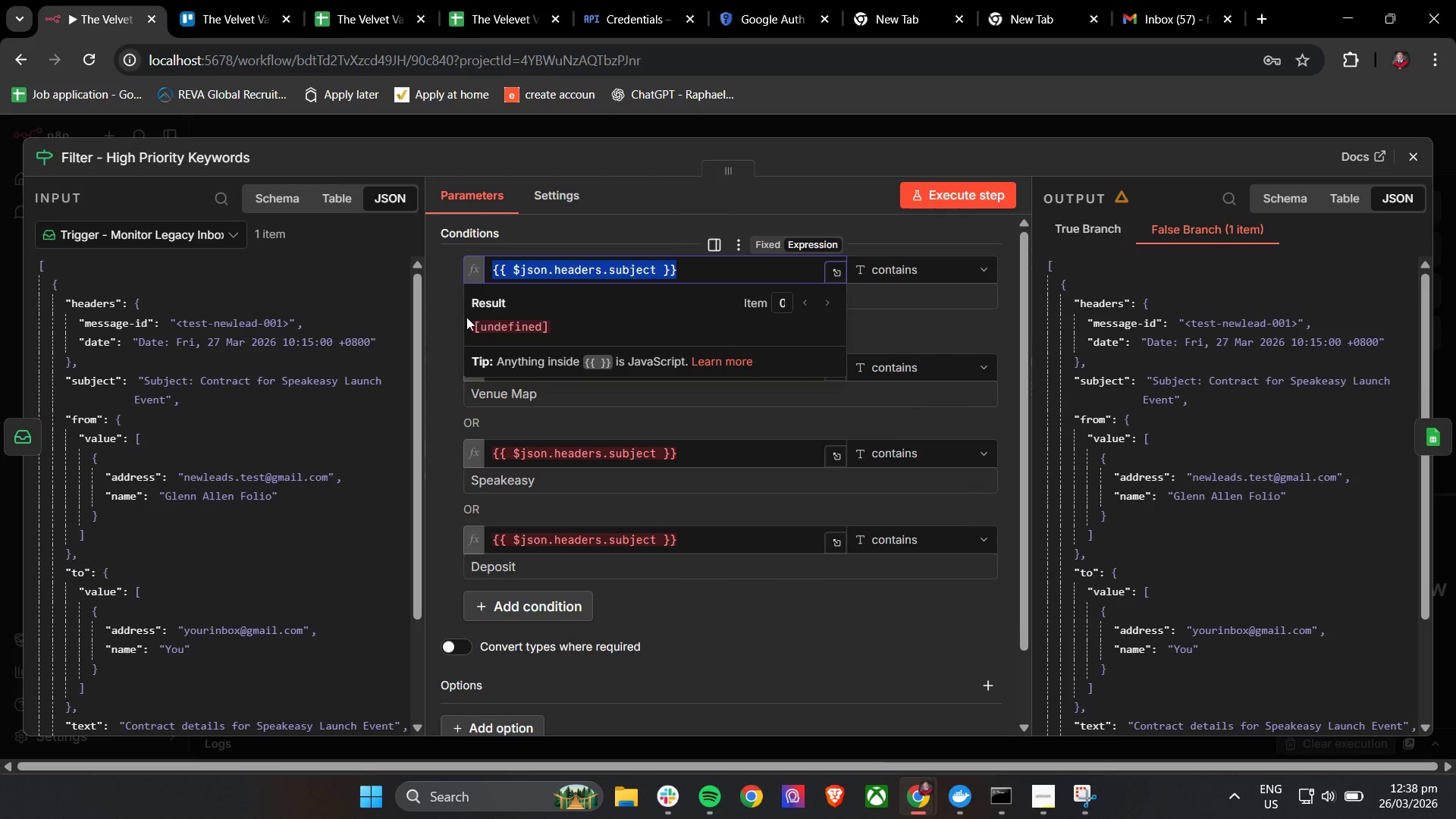 
left_click([447, 309])
 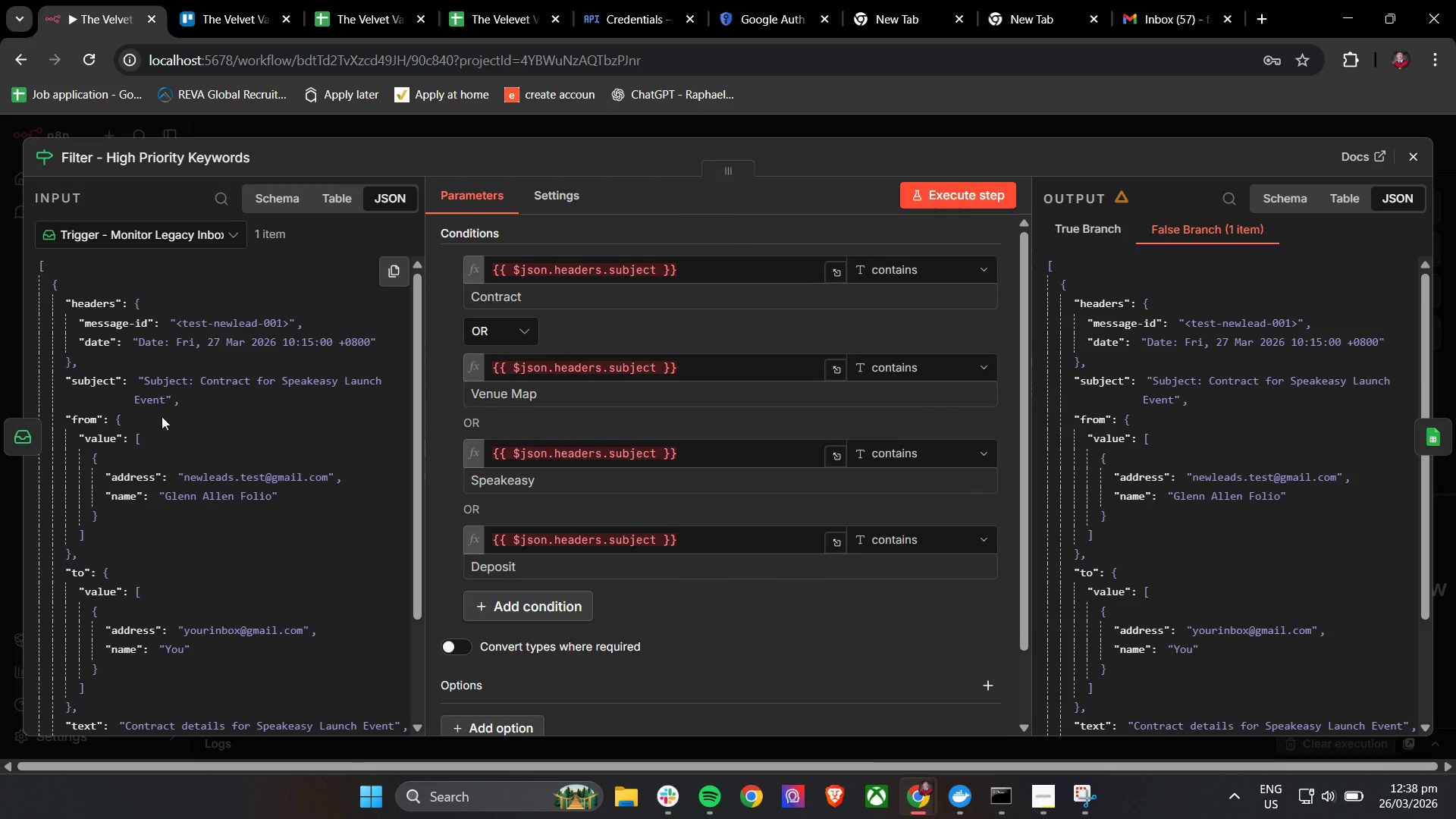 
scroll: coordinate [146, 450], scroll_direction: down, amount: 2.0
 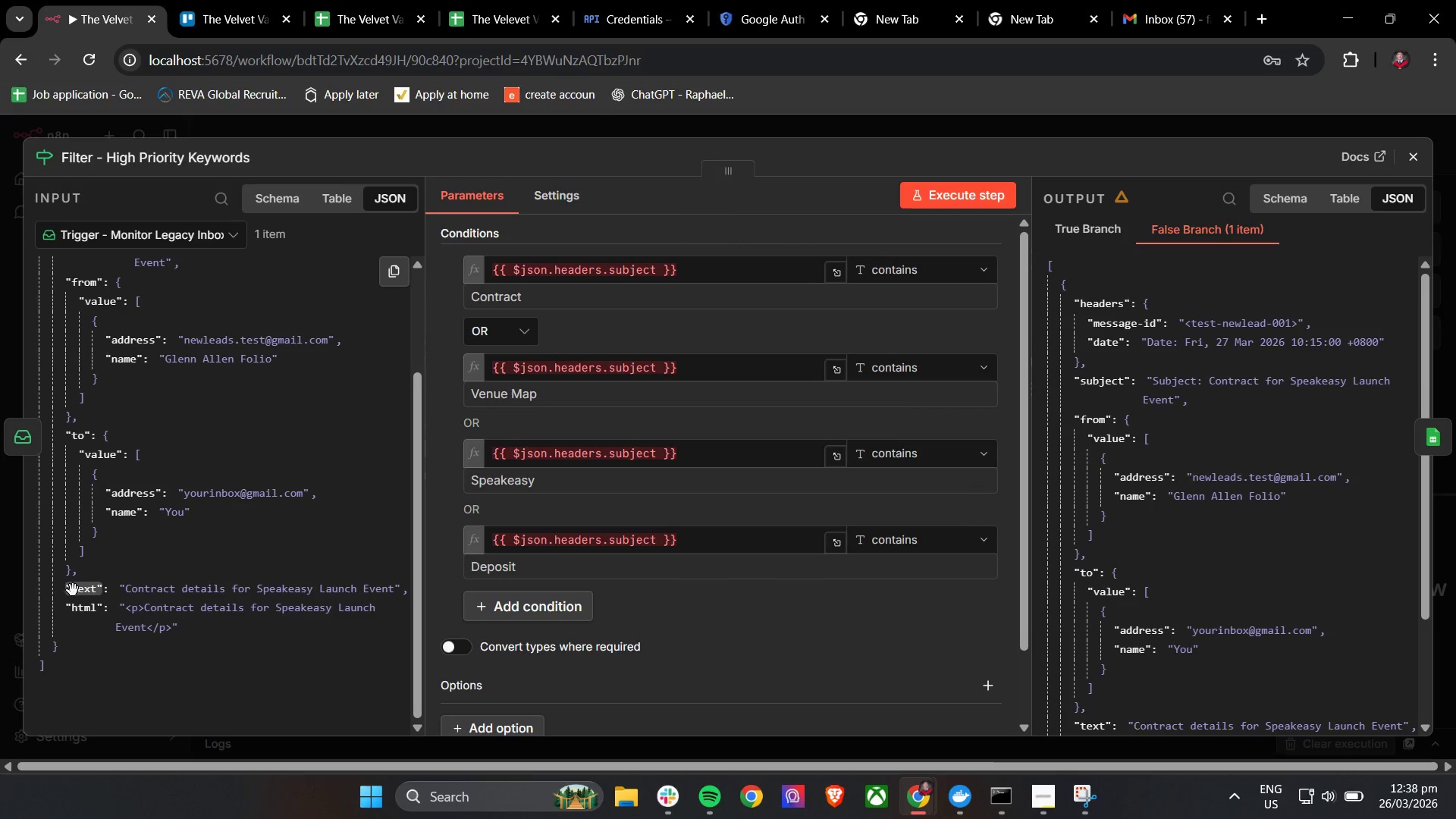 
scroll: coordinate [222, 601], scroll_direction: up, amount: 3.0
 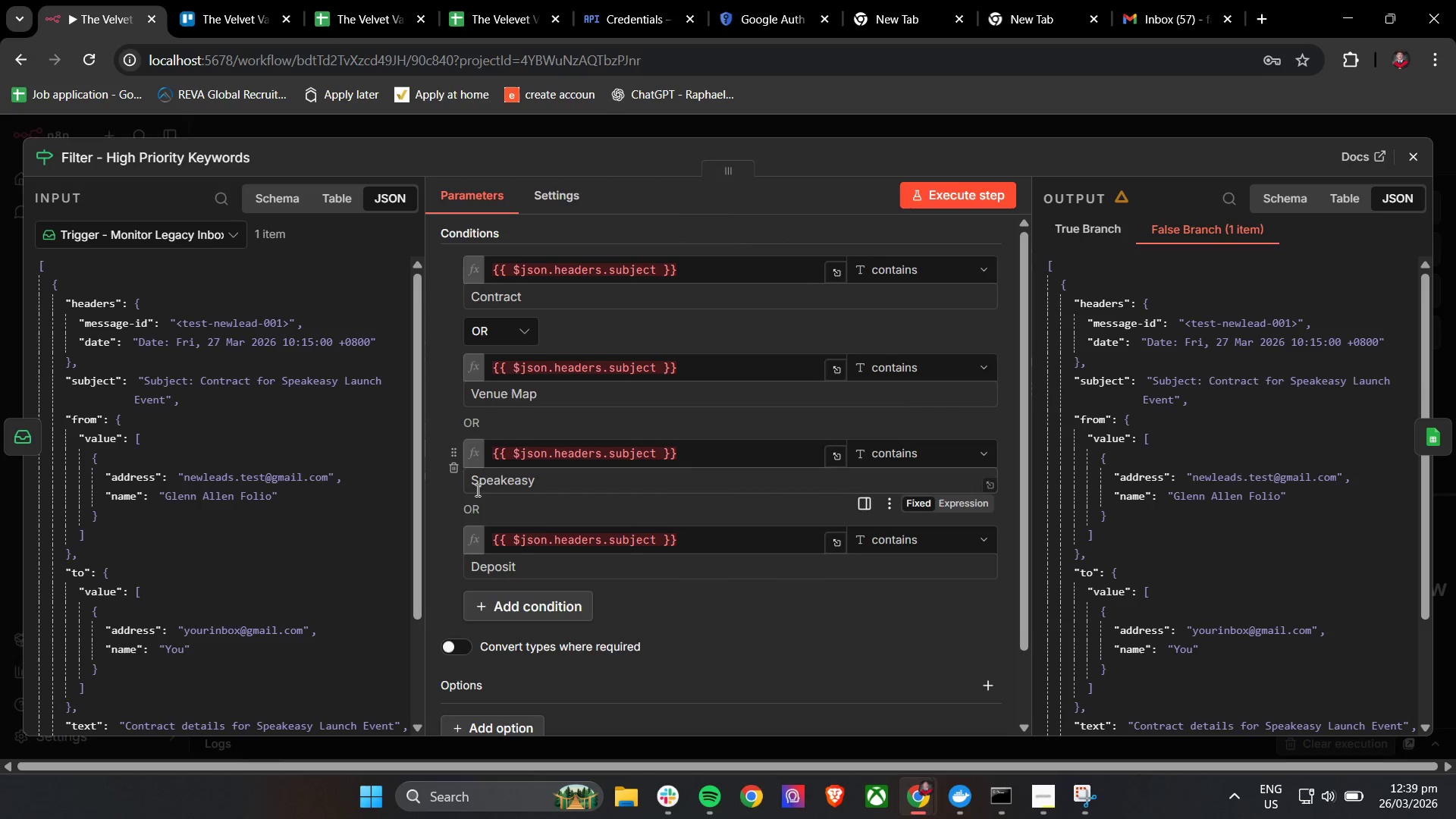 
left_click([436, 495])
 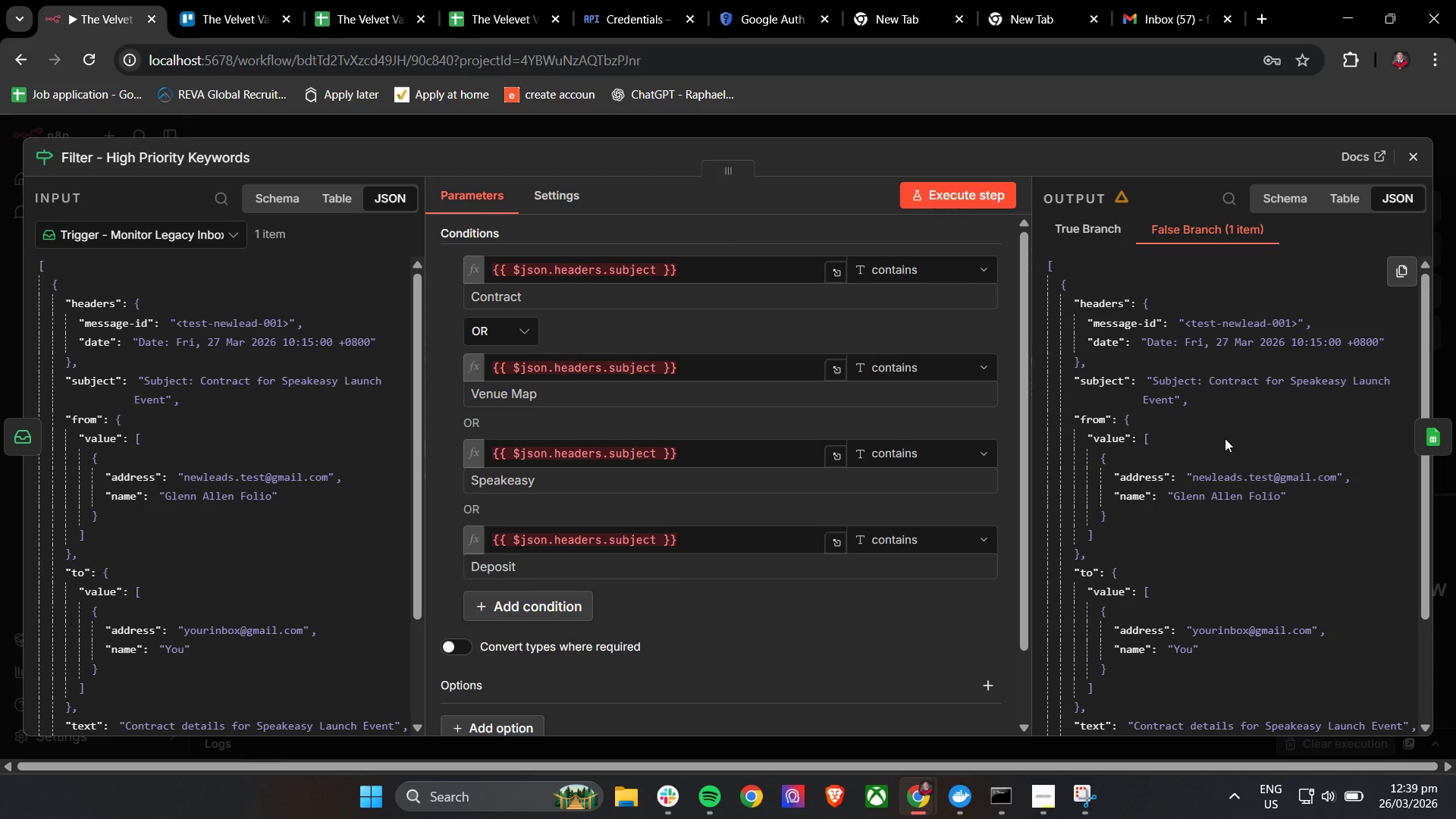 